 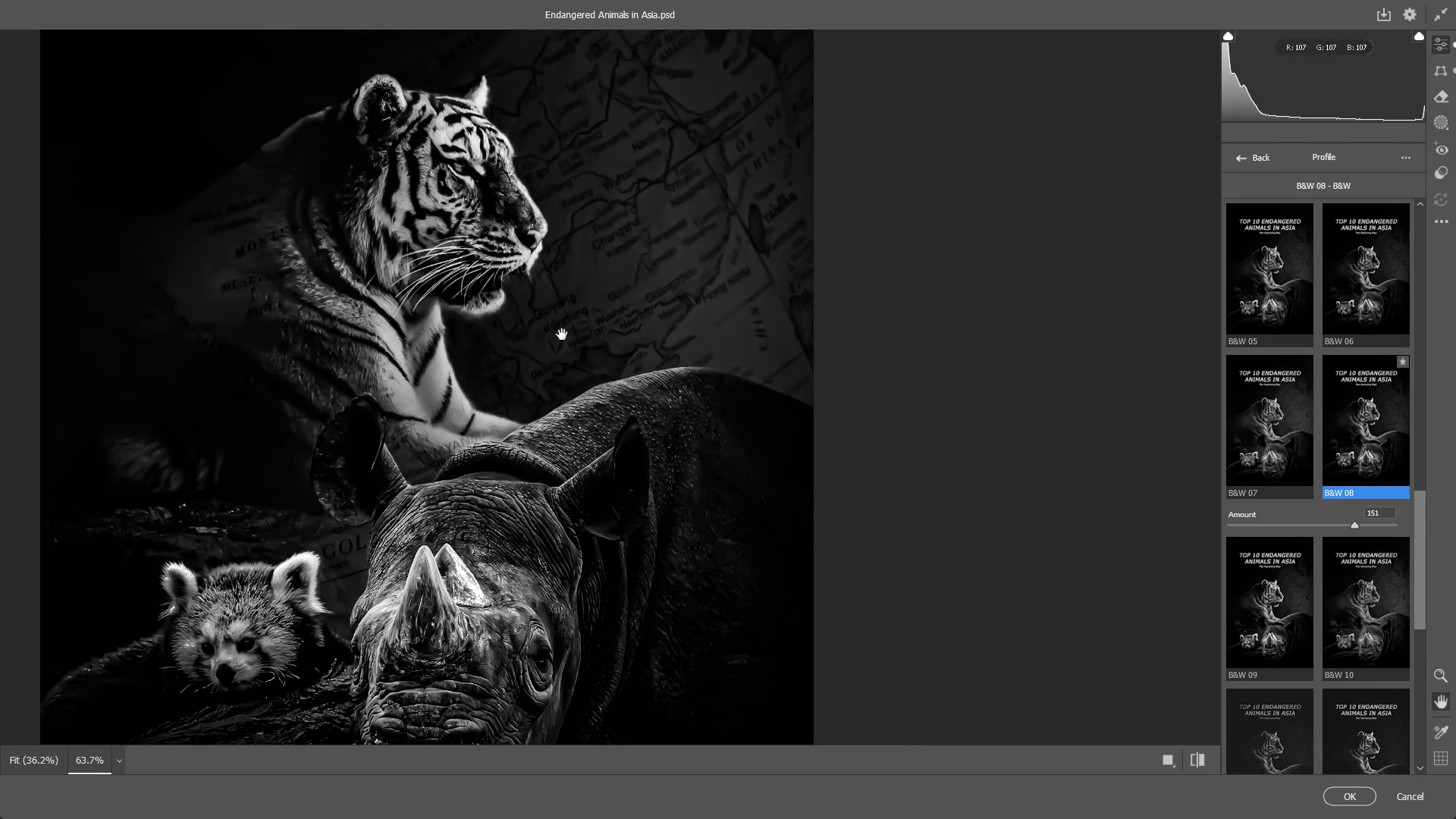 
left_click_drag(start_coordinate=[519, 231], to_coordinate=[688, 135])
 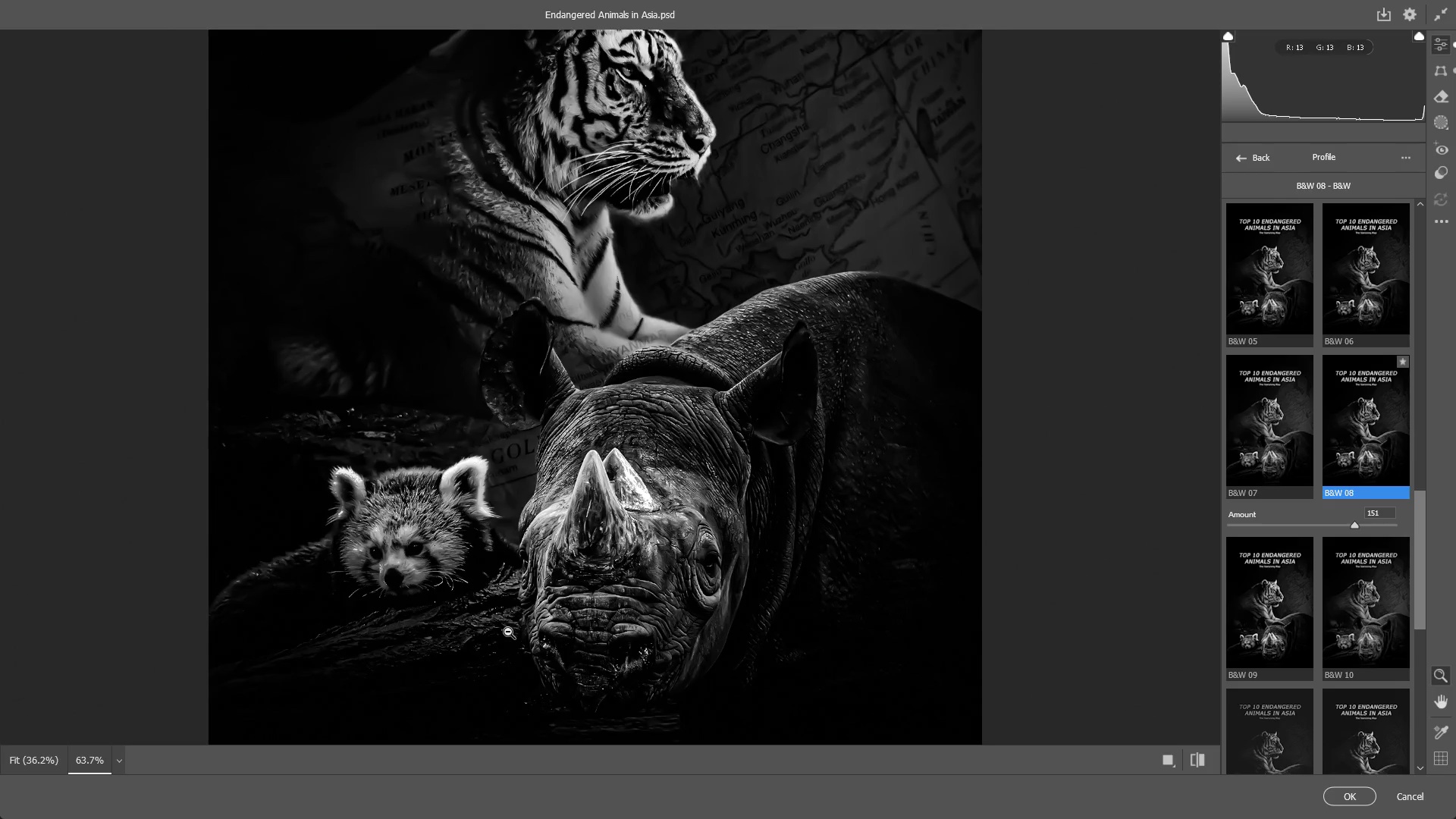 
left_click_drag(start_coordinate=[508, 632], to_coordinate=[654, 575])
 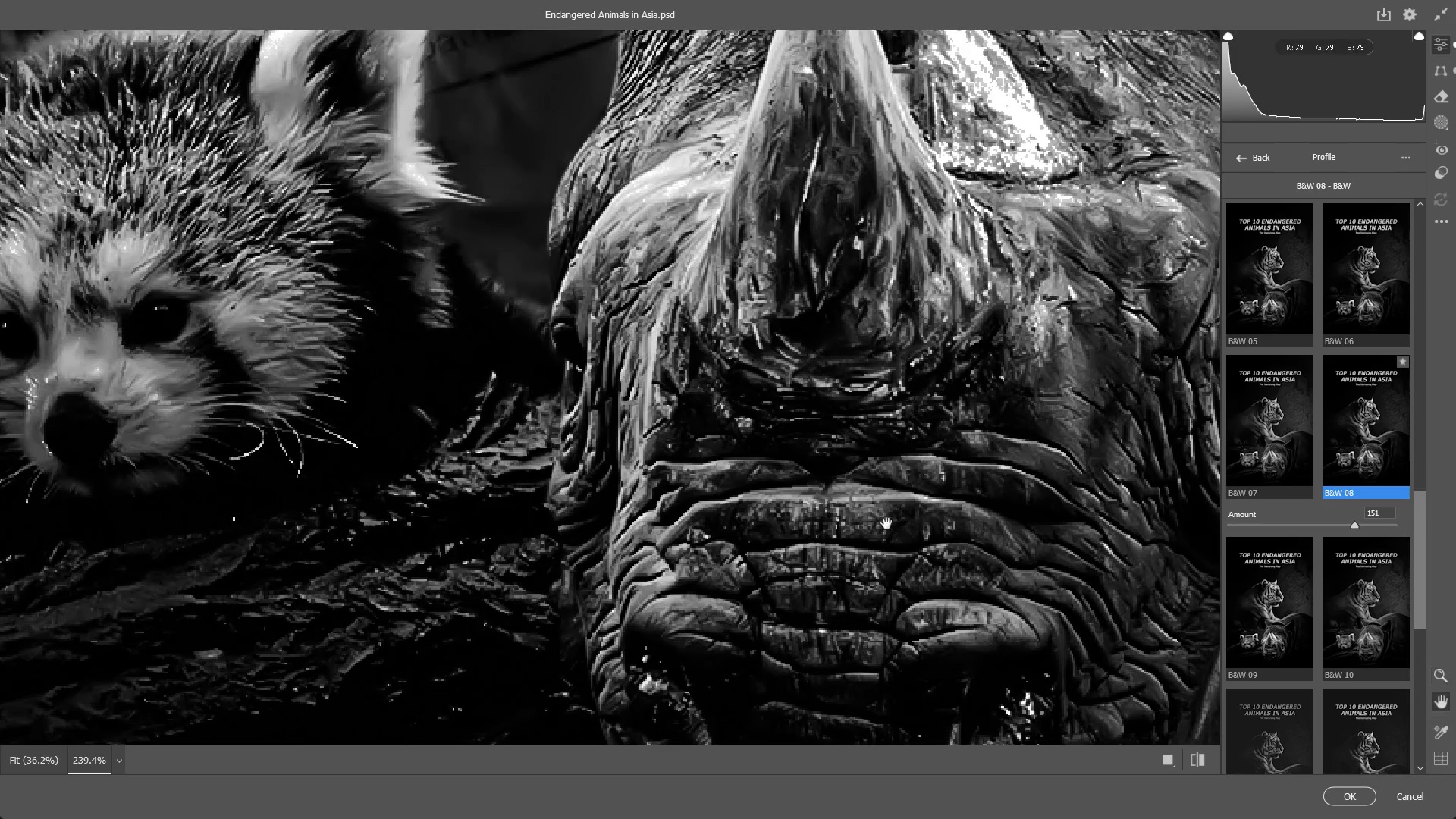 
hold_key(key=Space, duration=0.7)
 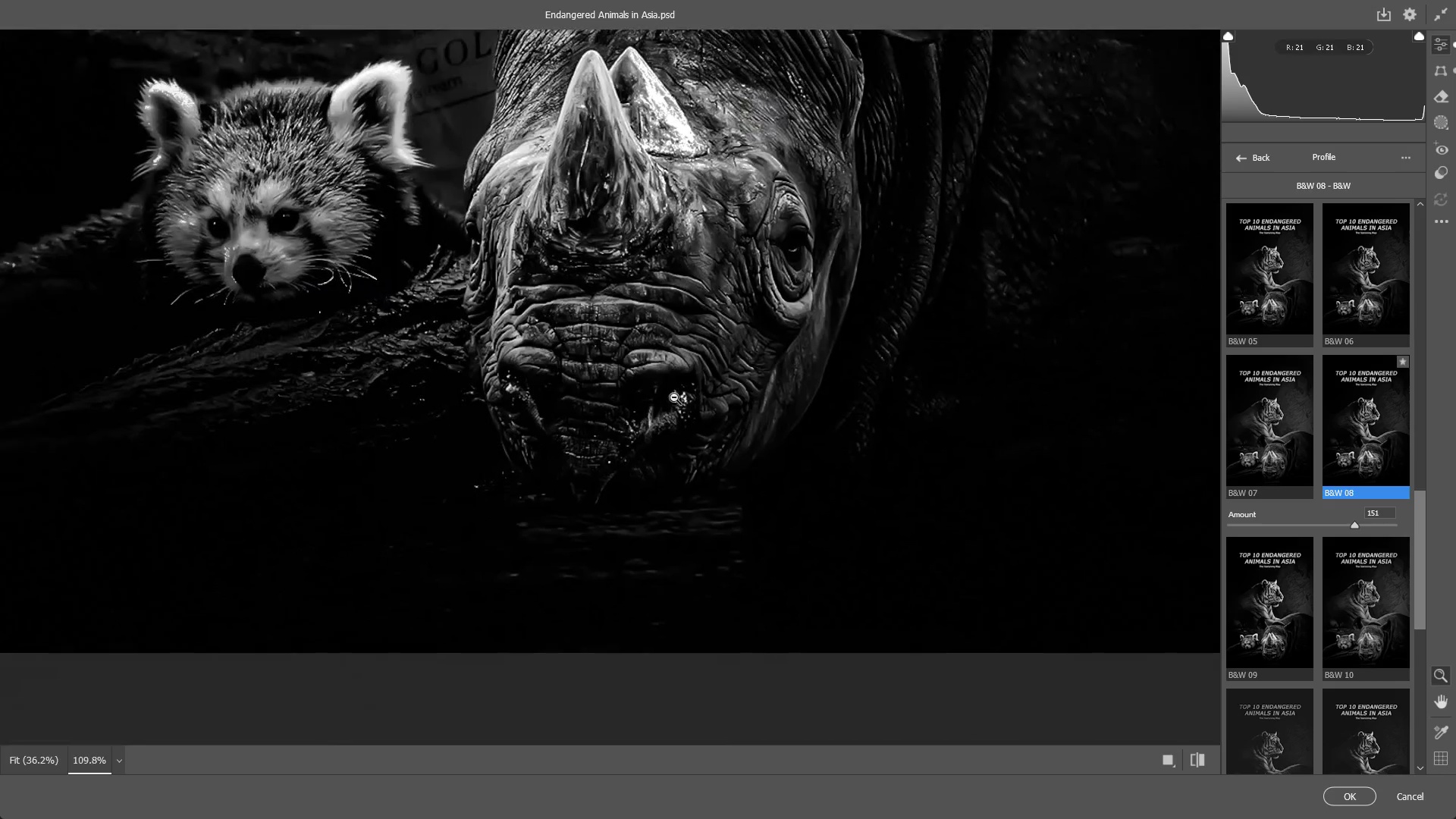 
left_click_drag(start_coordinate=[902, 514], to_coordinate=[469, 226])
 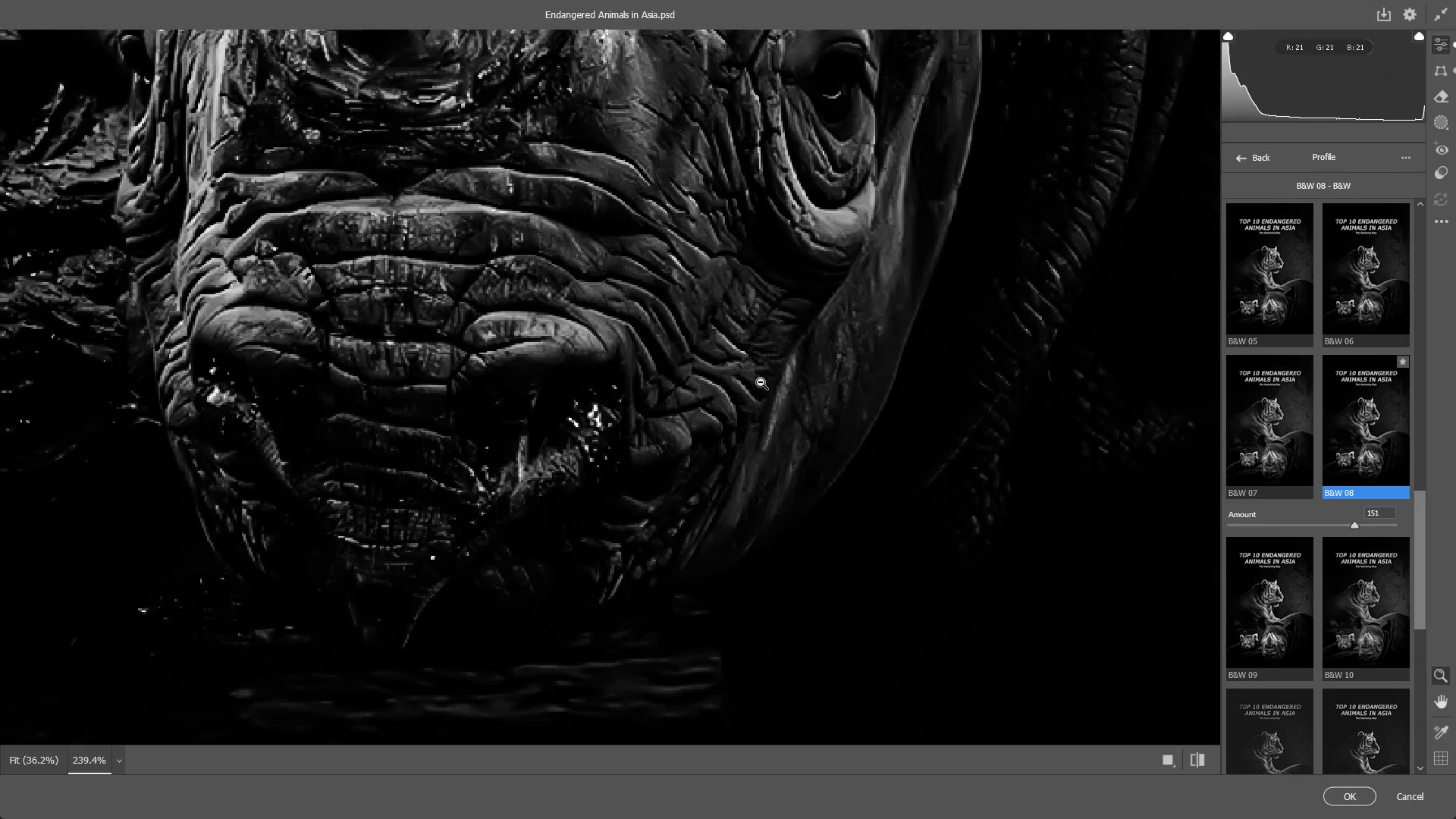 
left_click_drag(start_coordinate=[761, 382], to_coordinate=[674, 401])
 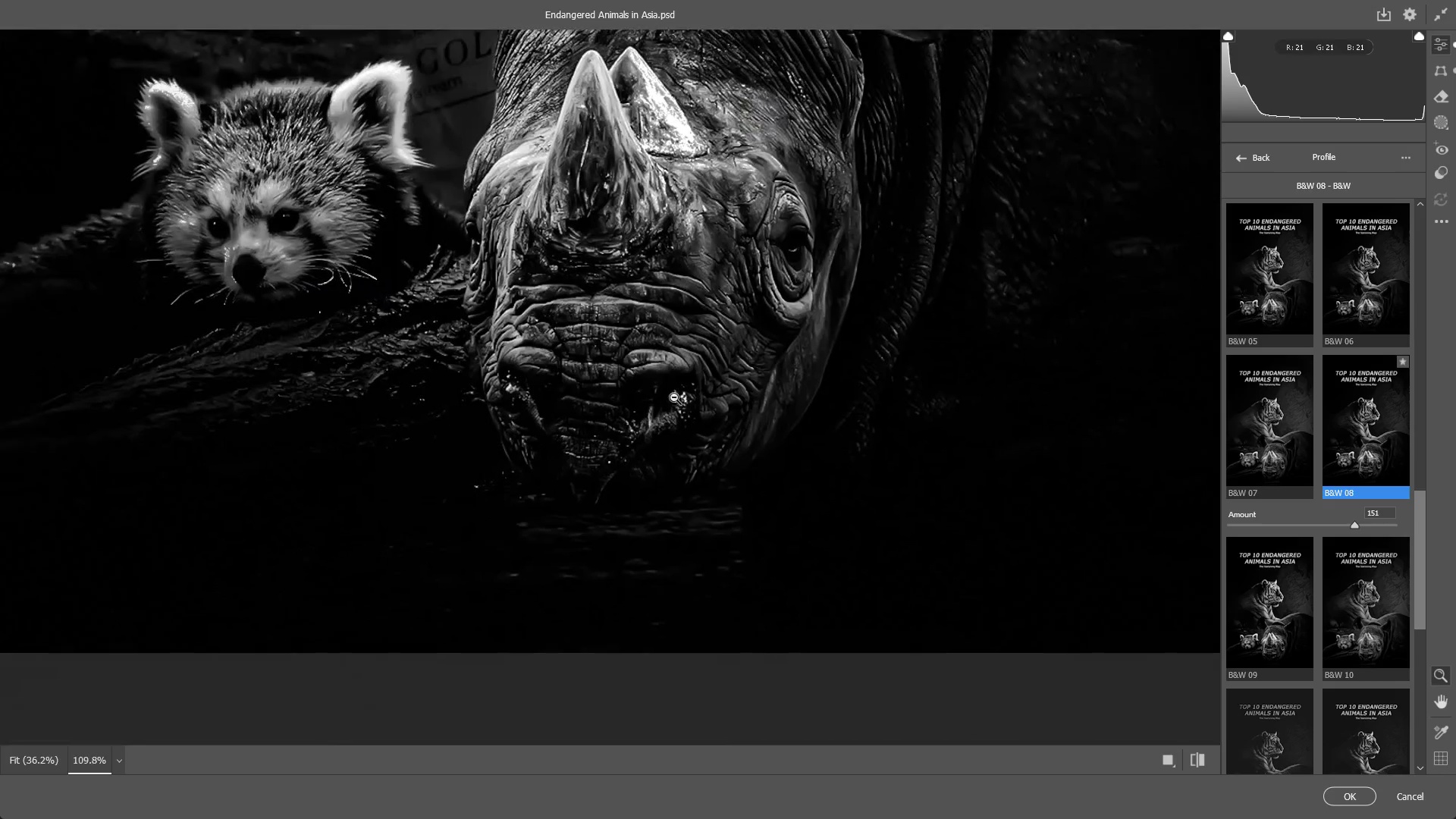 
hold_key(key=Space, duration=0.59)
 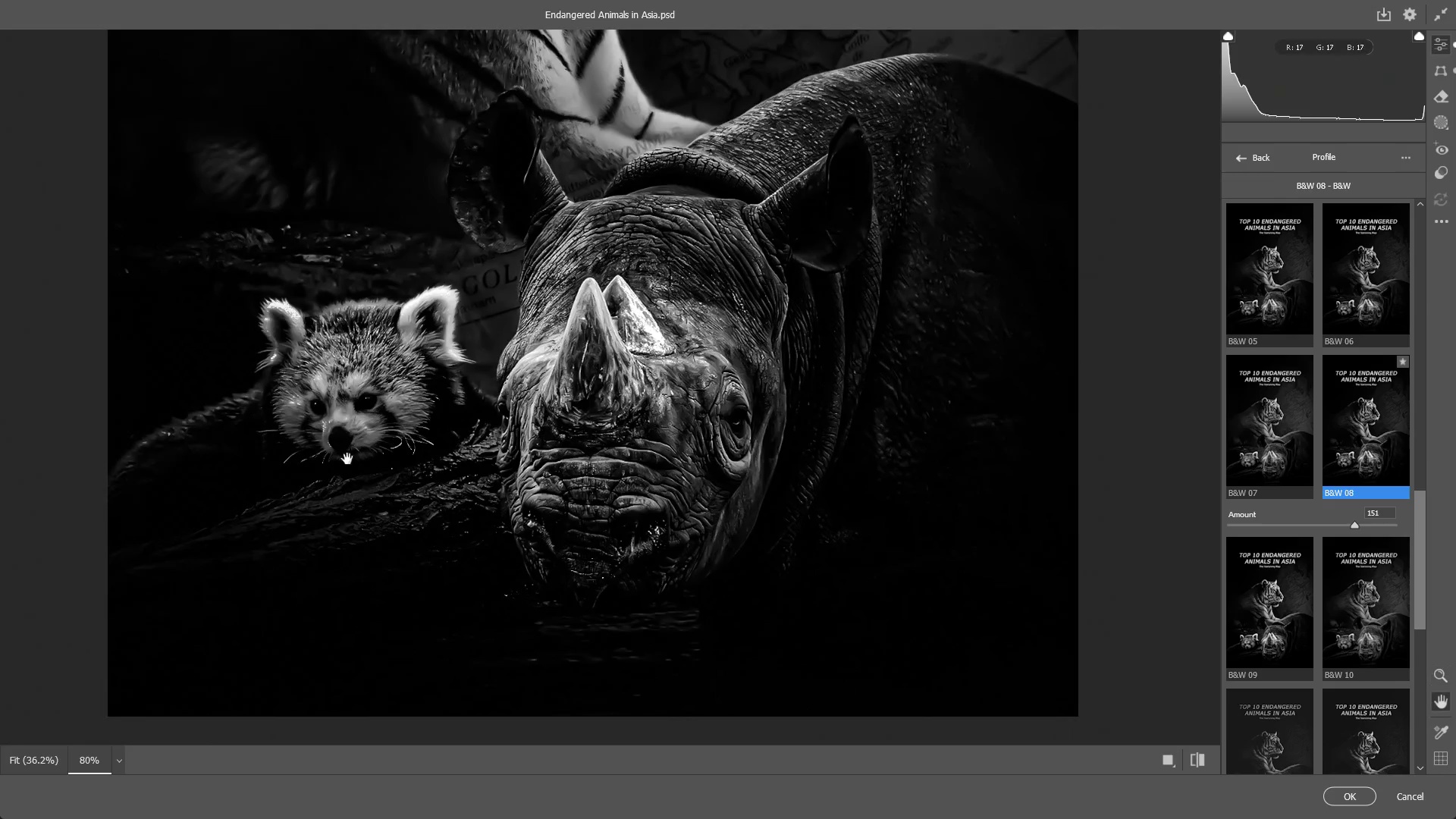 
left_click_drag(start_coordinate=[759, 237], to_coordinate=[652, 431])
 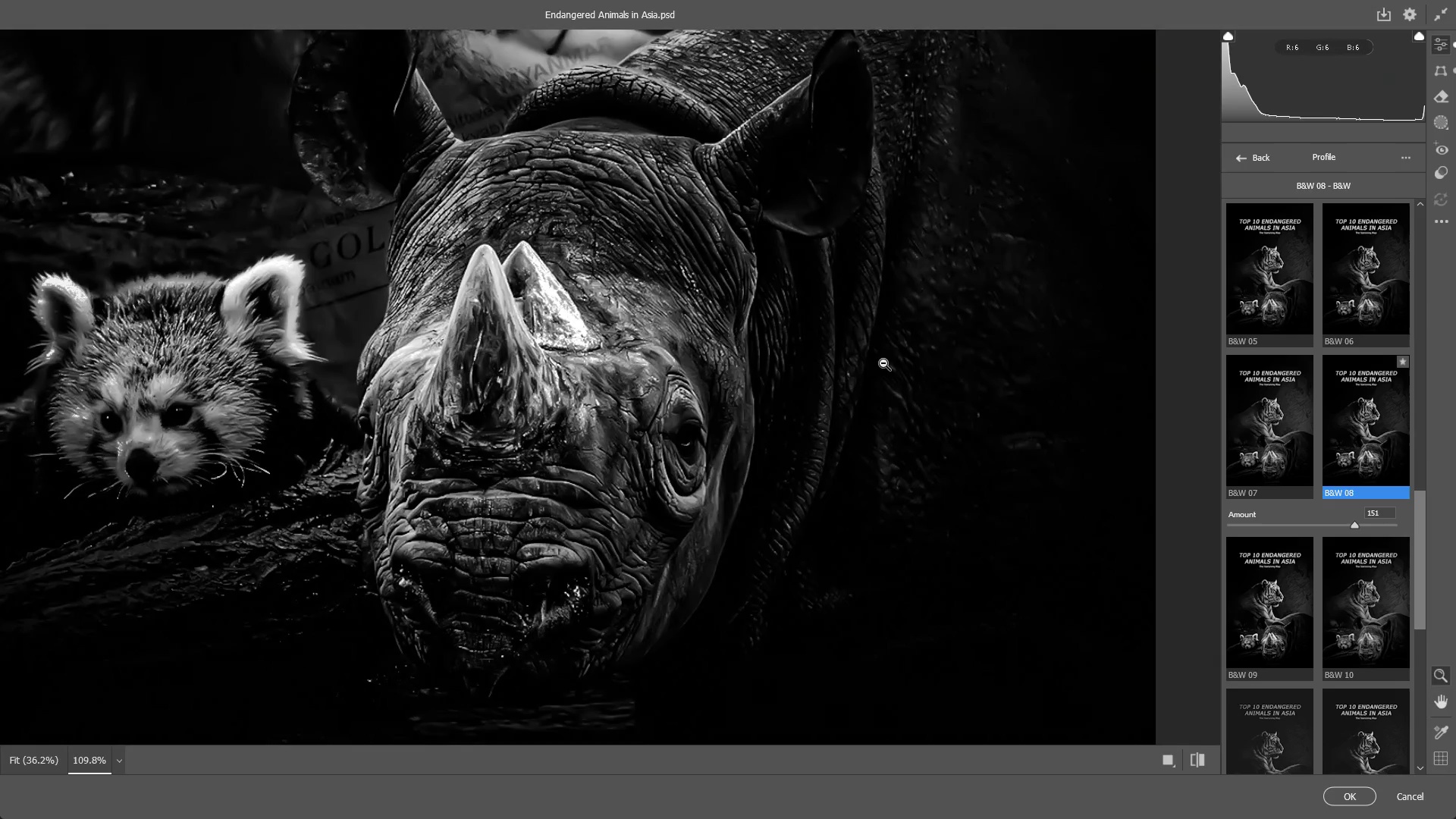 
left_click_drag(start_coordinate=[873, 367], to_coordinate=[837, 388])
 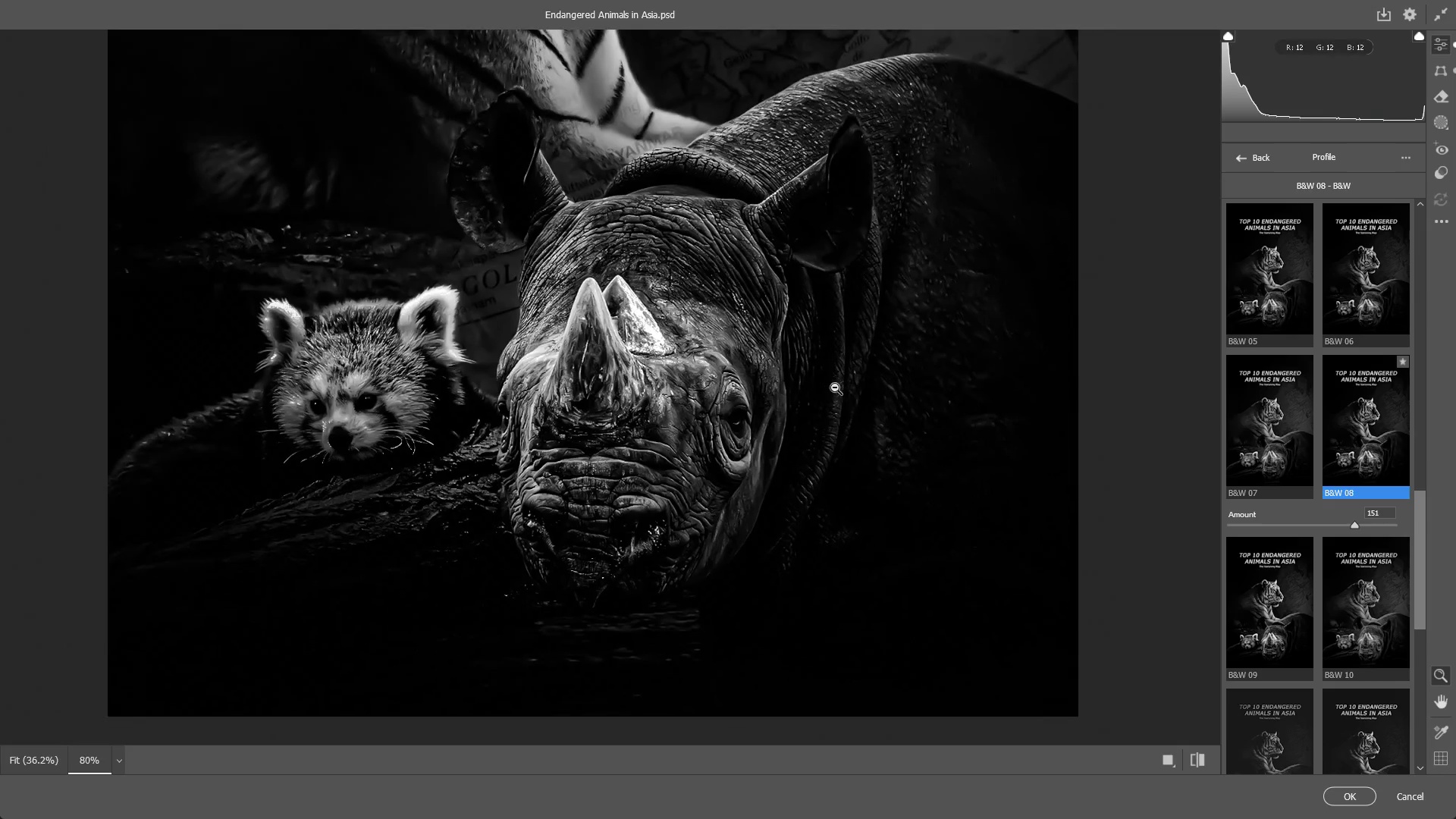 
hold_key(key=Space, duration=0.56)
 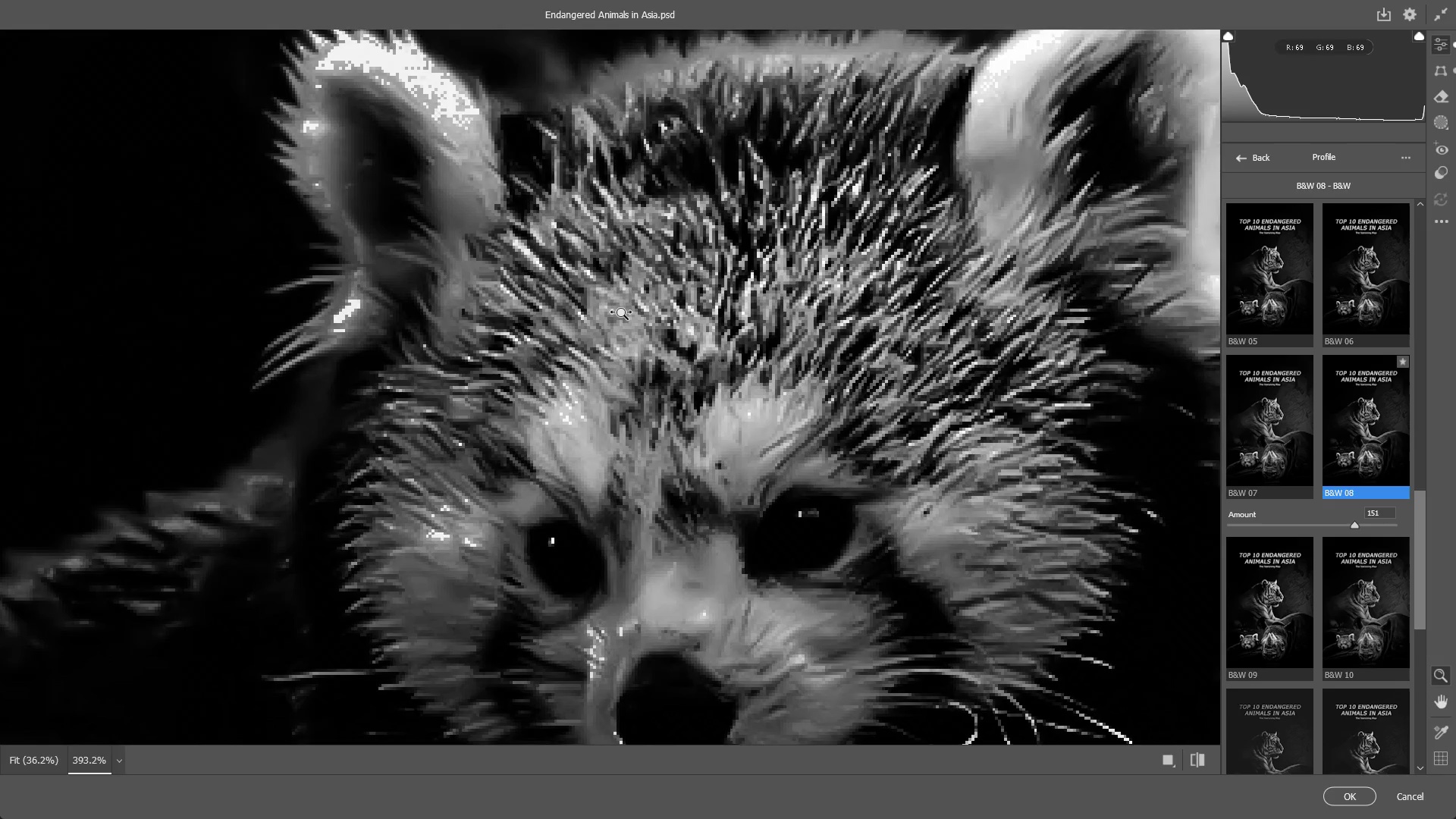 
left_click_drag(start_coordinate=[333, 457], to_coordinate=[485, 438])
 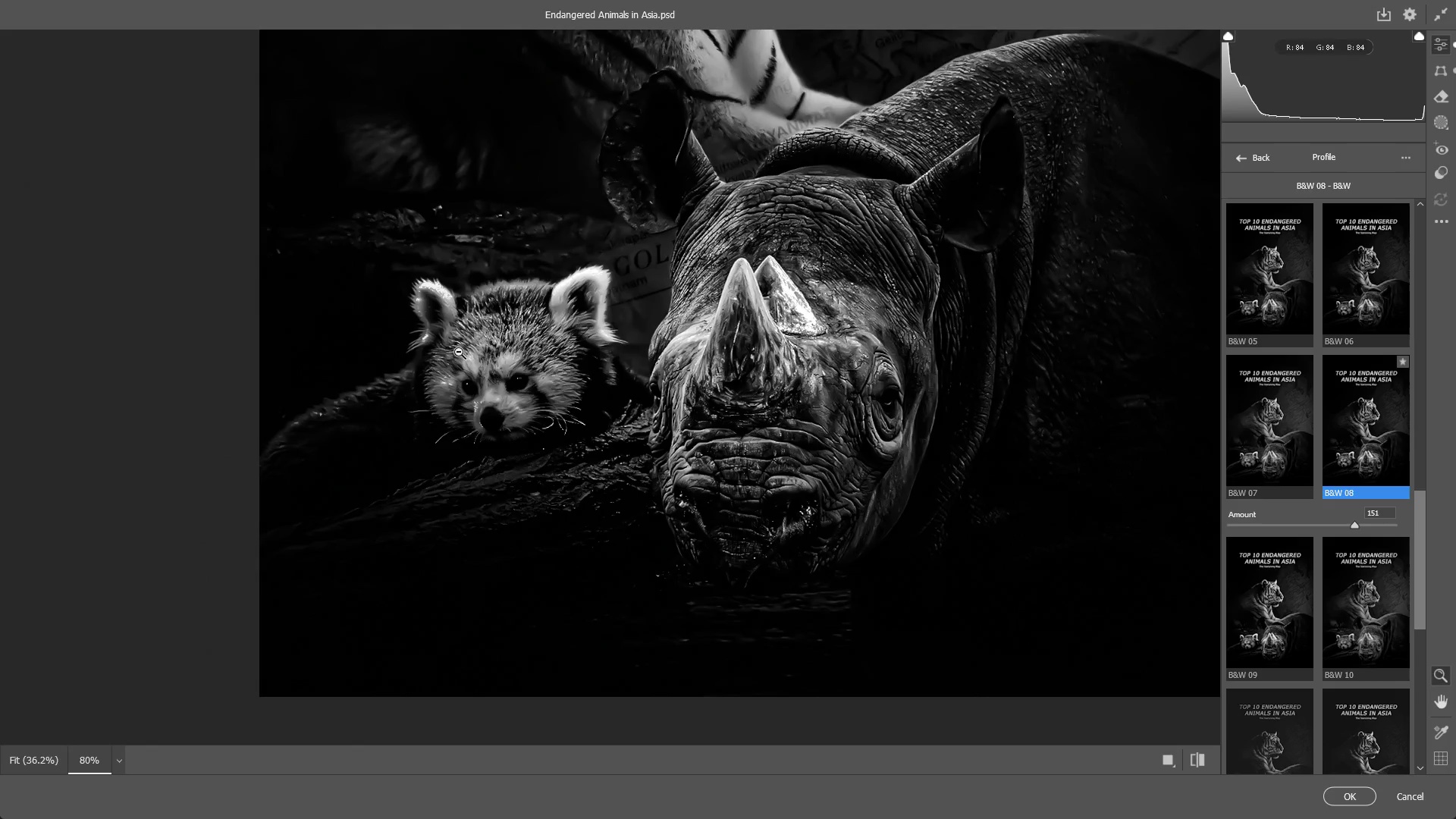 
left_click_drag(start_coordinate=[446, 344], to_coordinate=[541, 338])
 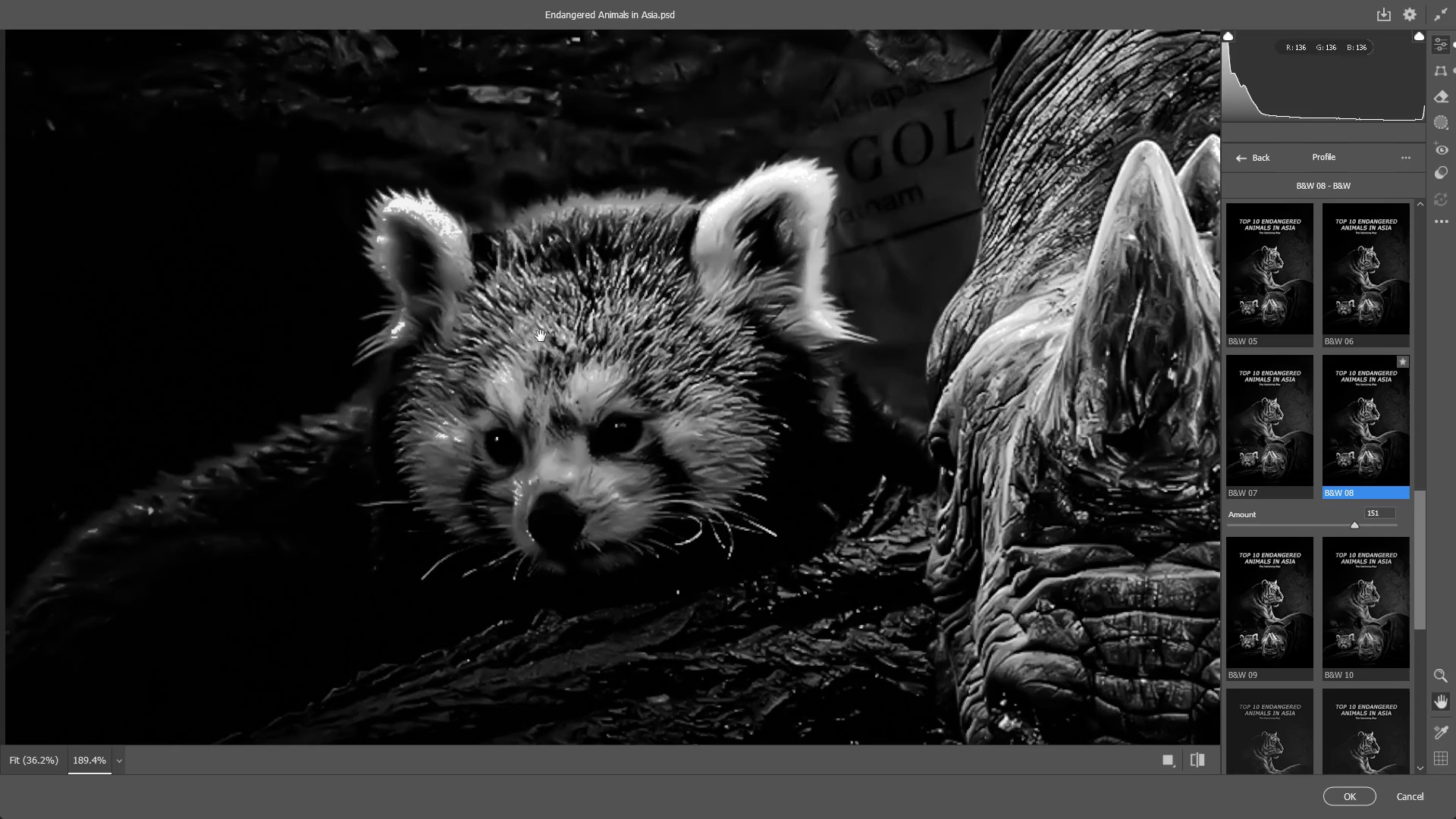 
hold_key(key=Space, duration=0.86)
 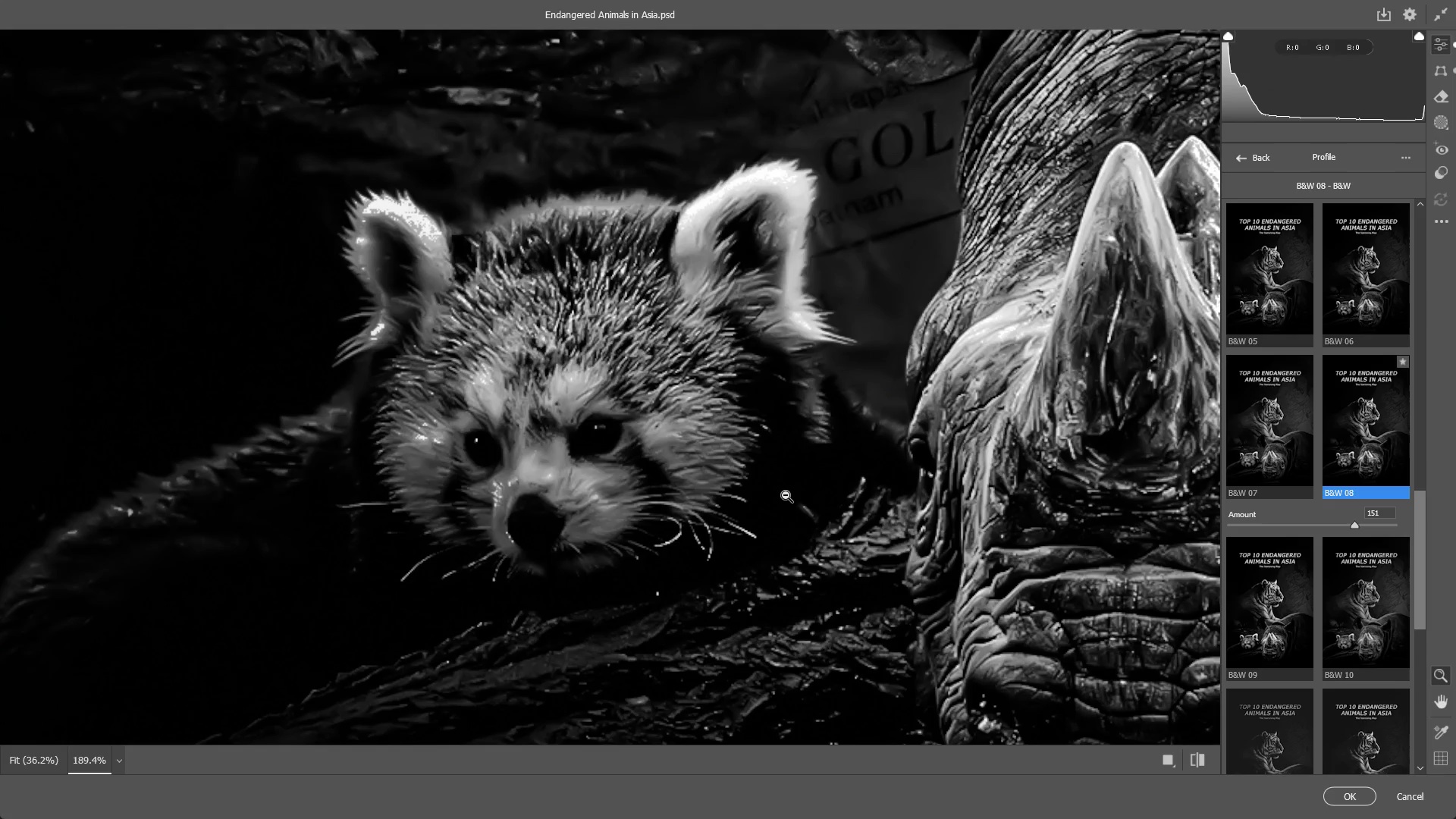 
left_click_drag(start_coordinate=[775, 348], to_coordinate=[755, 350])
 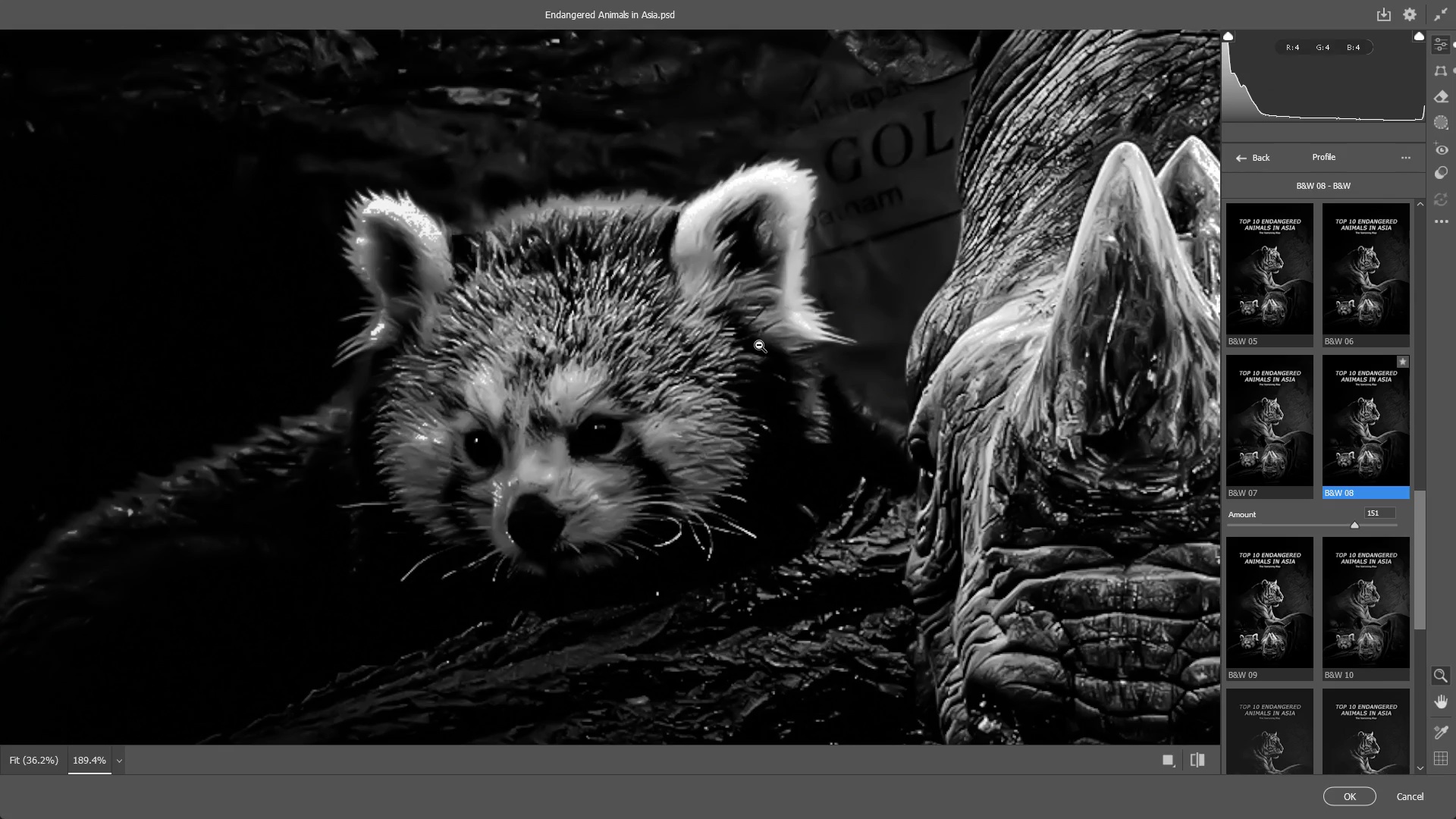 
wait(41.38)
 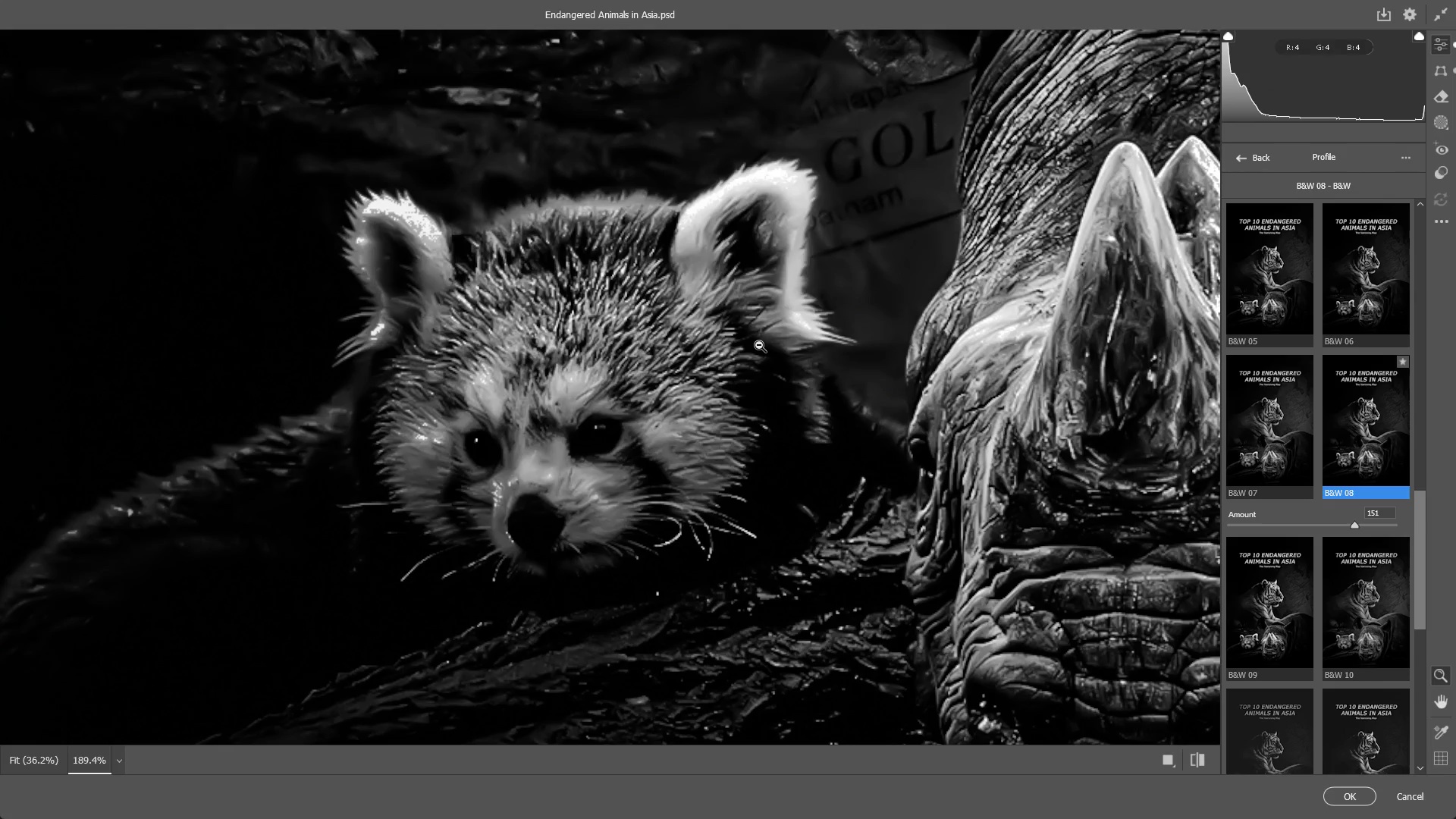 
key(Alt+AltLeft)
 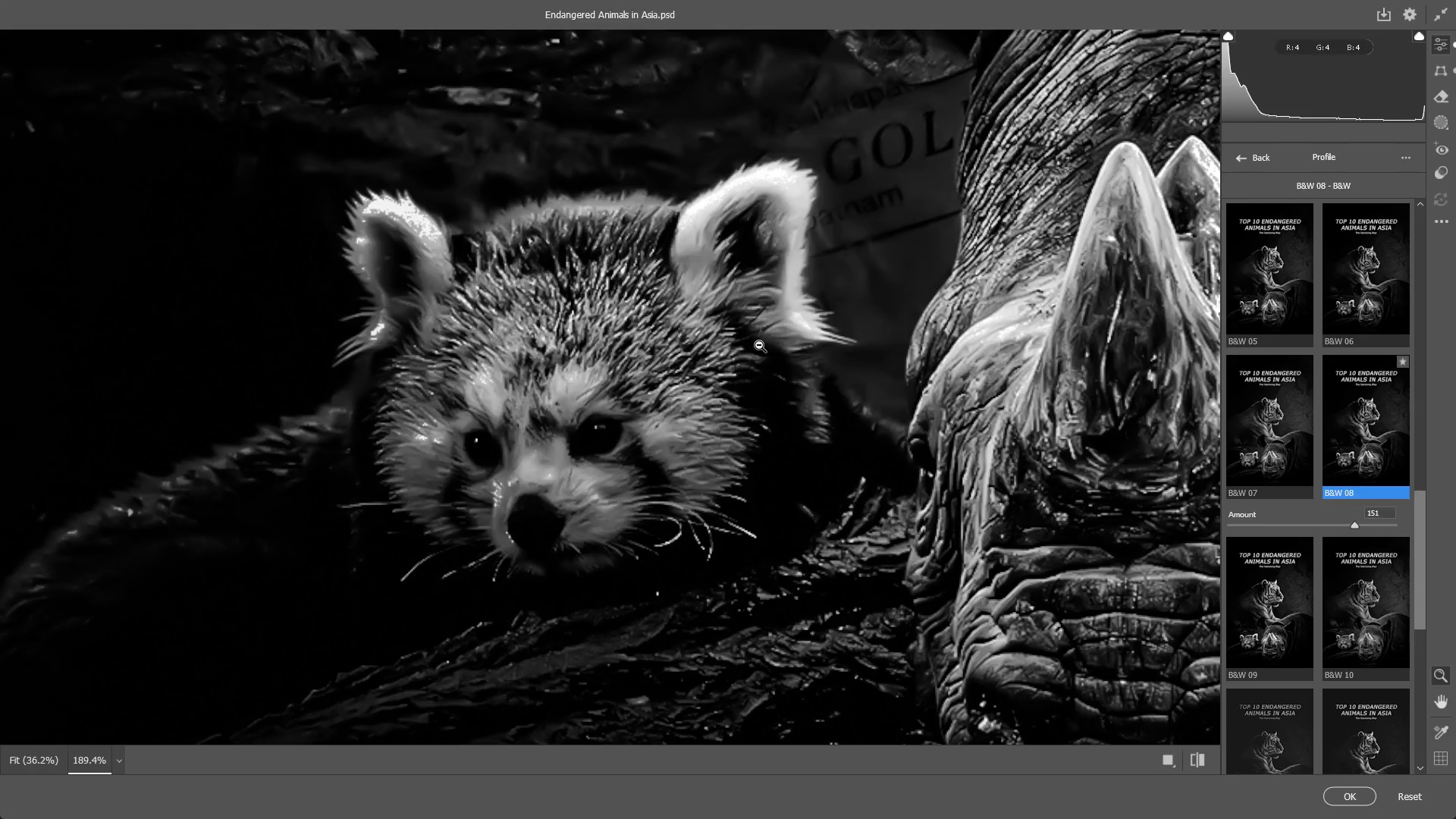 
key(Alt+Tab)